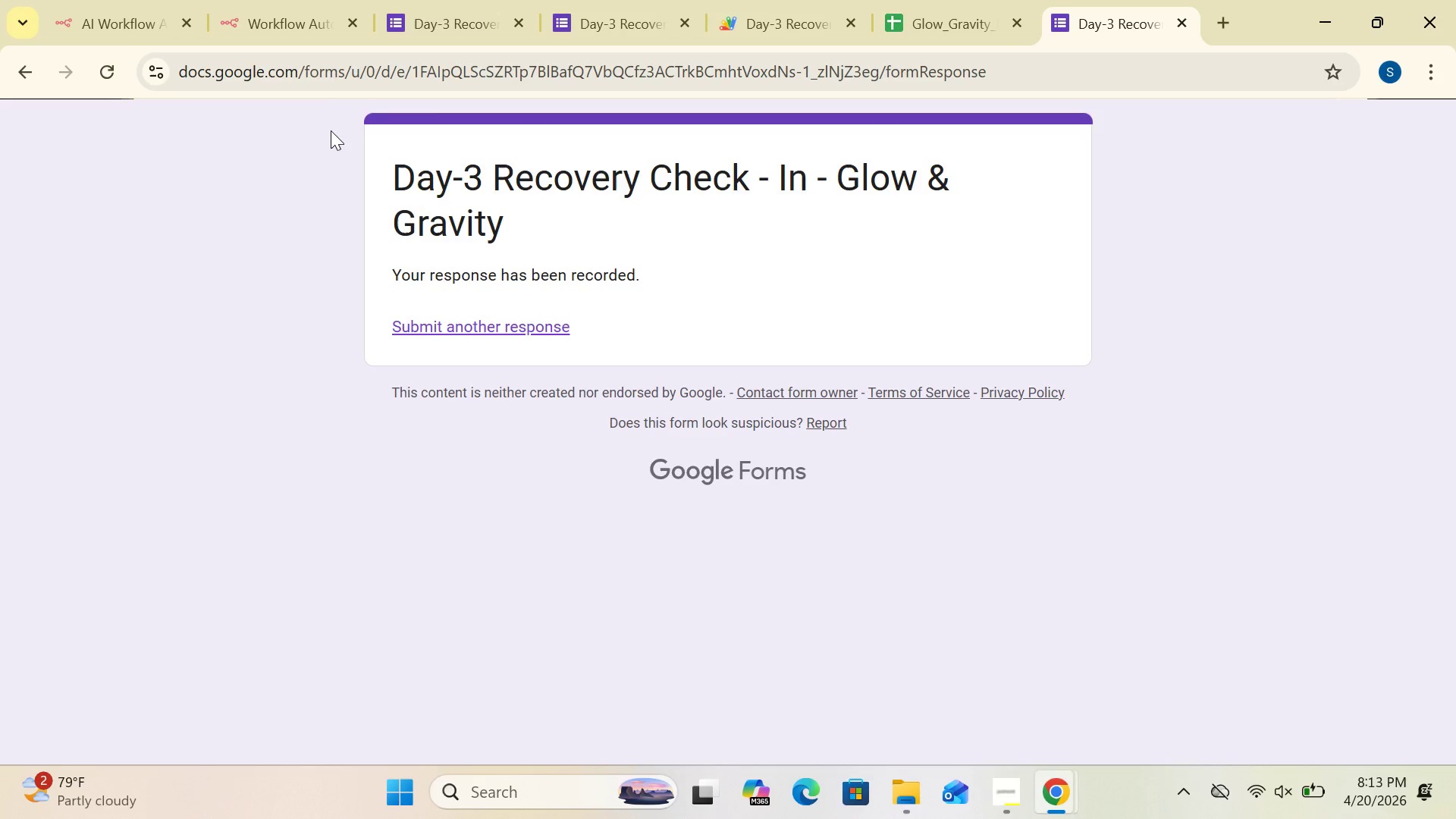 
wait(6.11)
 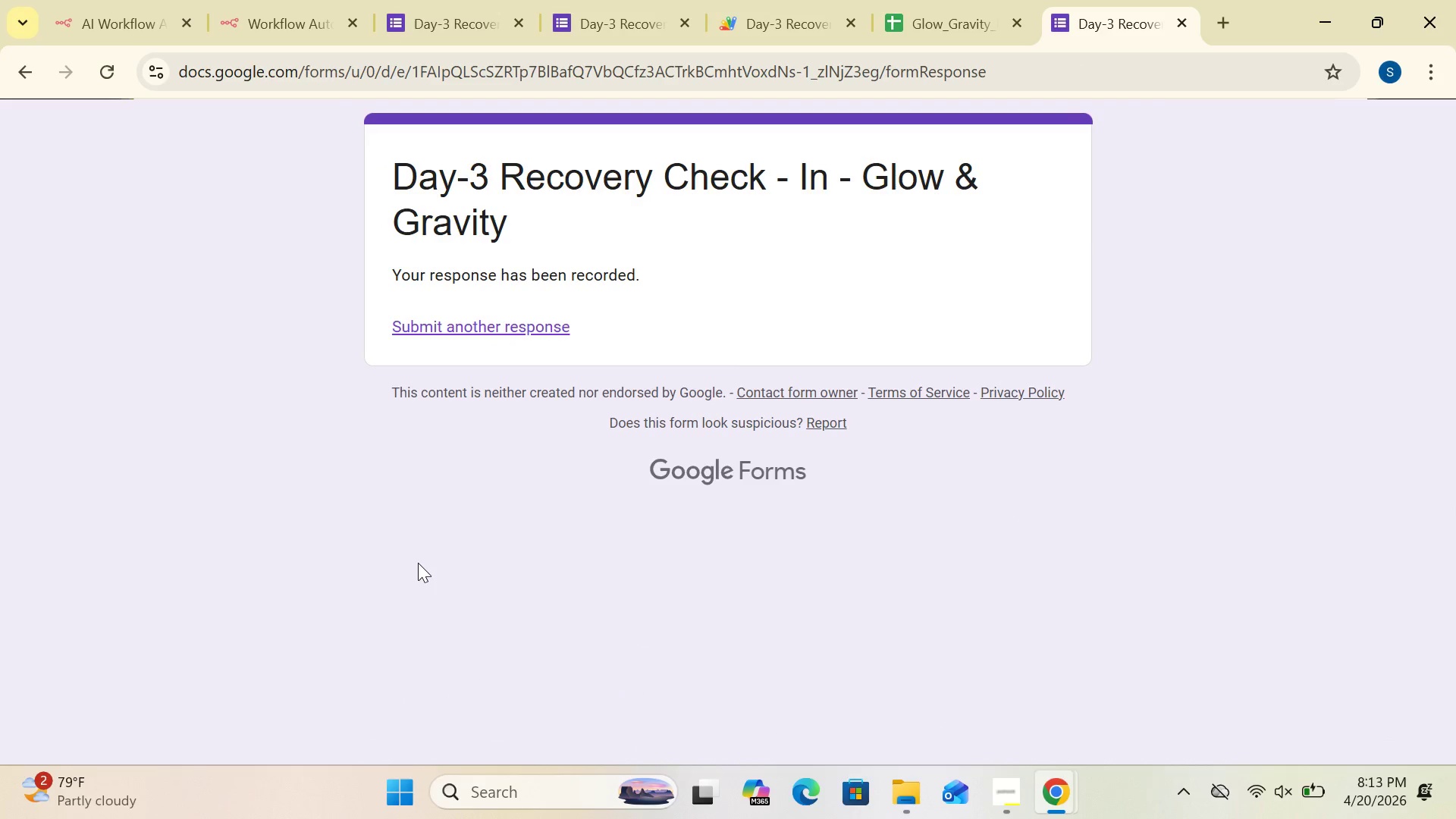 
double_click([306, 28])
 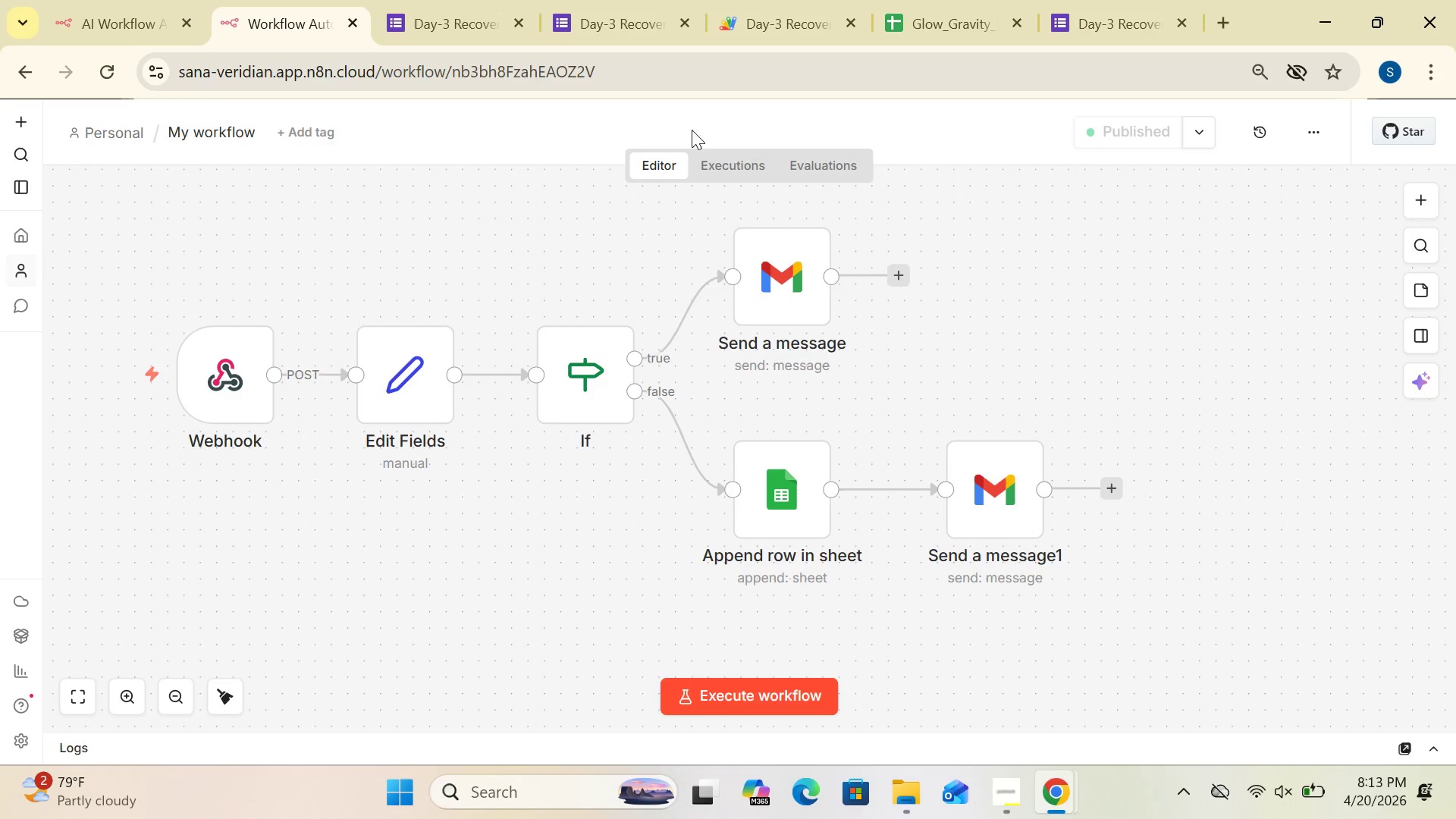 
left_click([721, 158])
 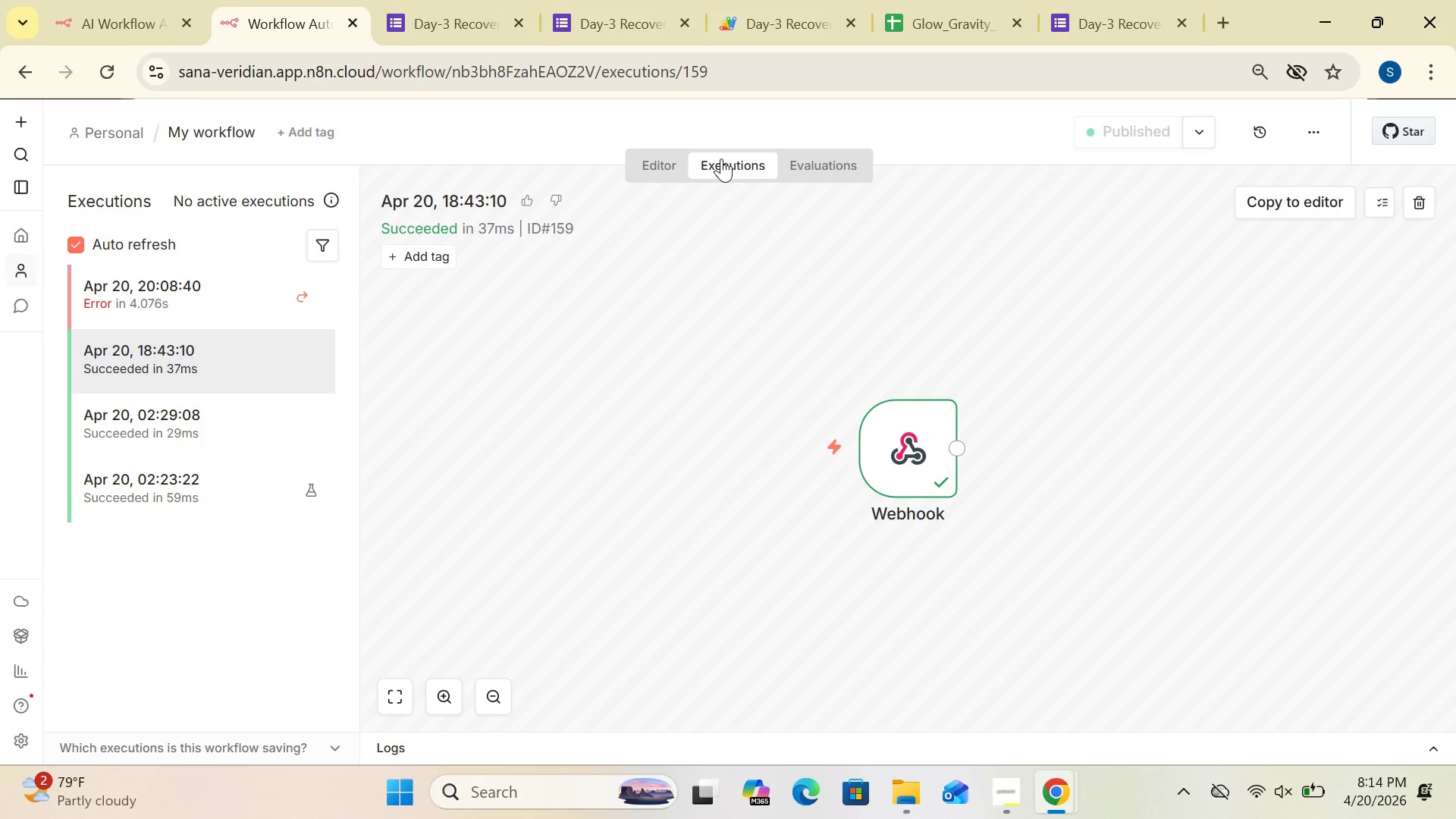 